 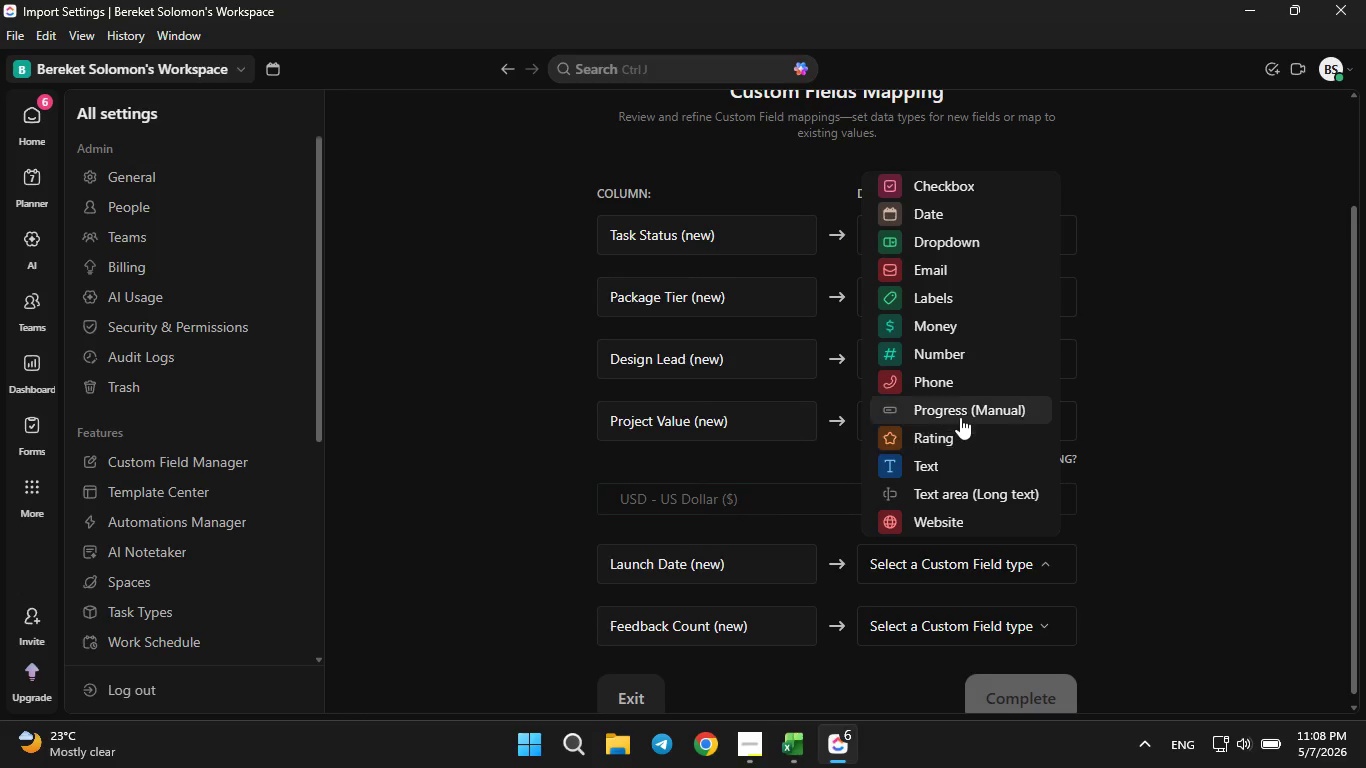 
left_click([954, 219])
 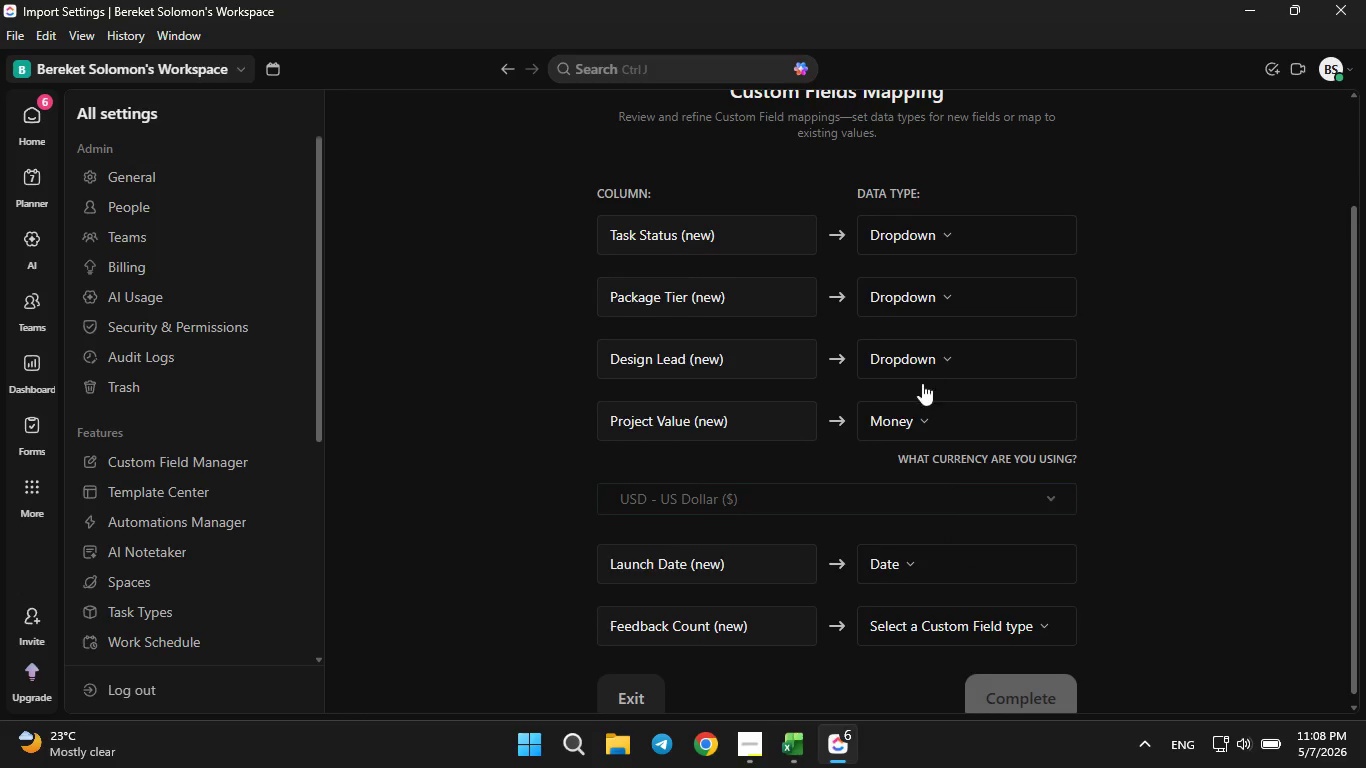 
scroll: coordinate [922, 387], scroll_direction: down, amount: 2.0
 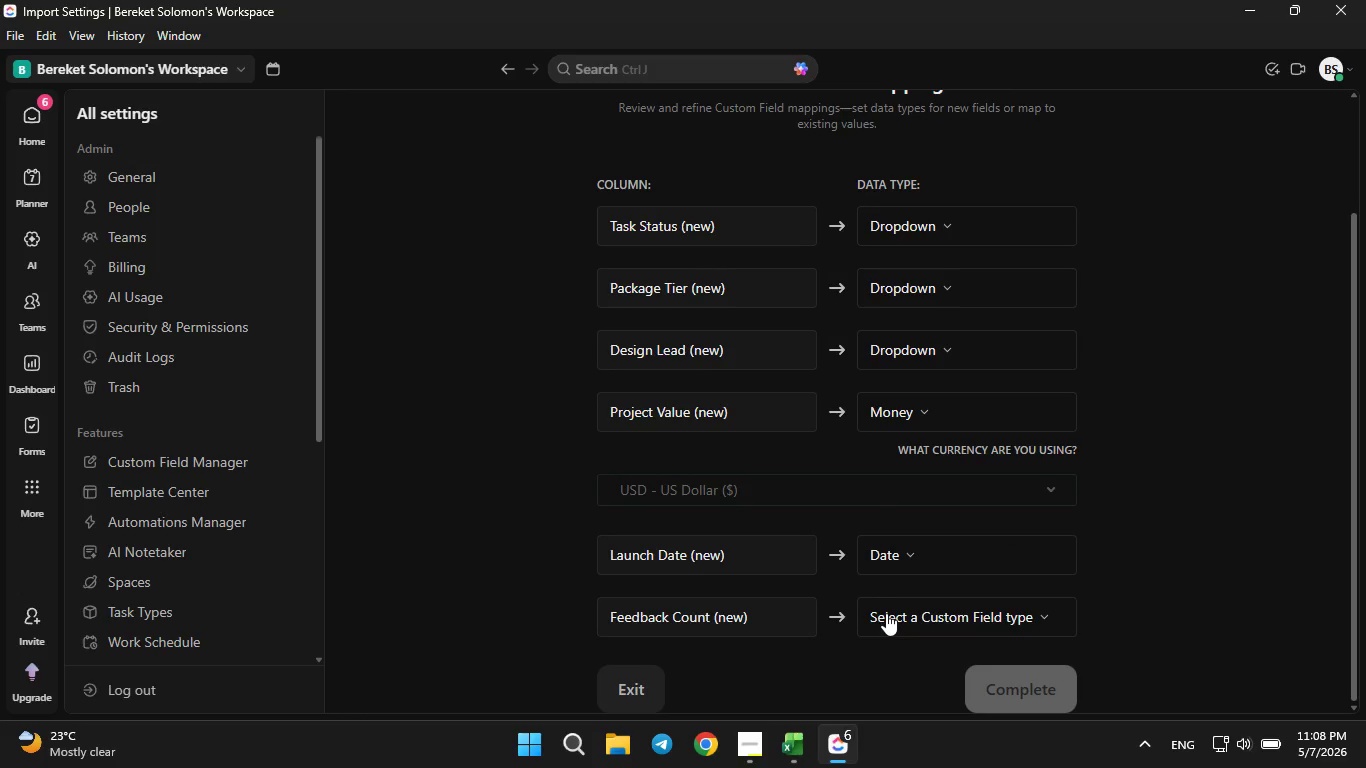 
left_click([886, 613])
 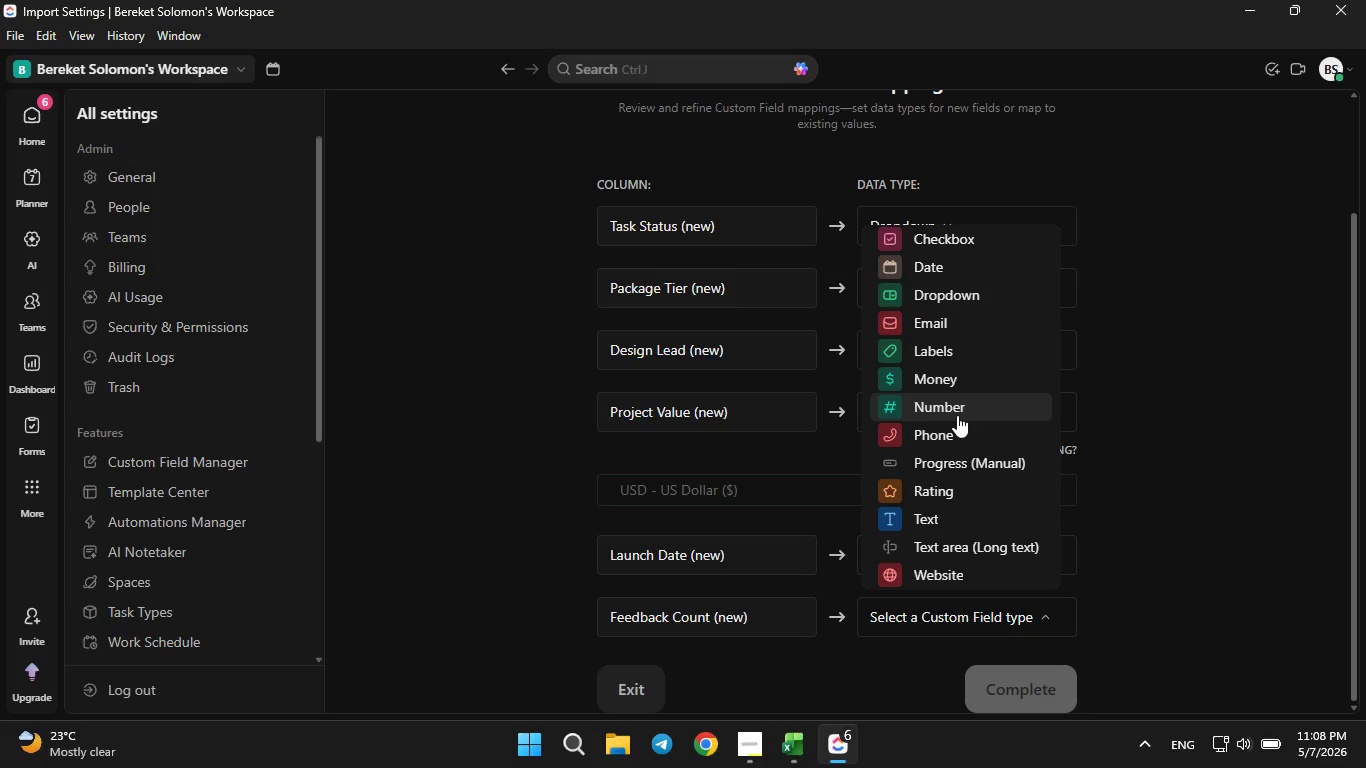 
left_click([957, 415])
 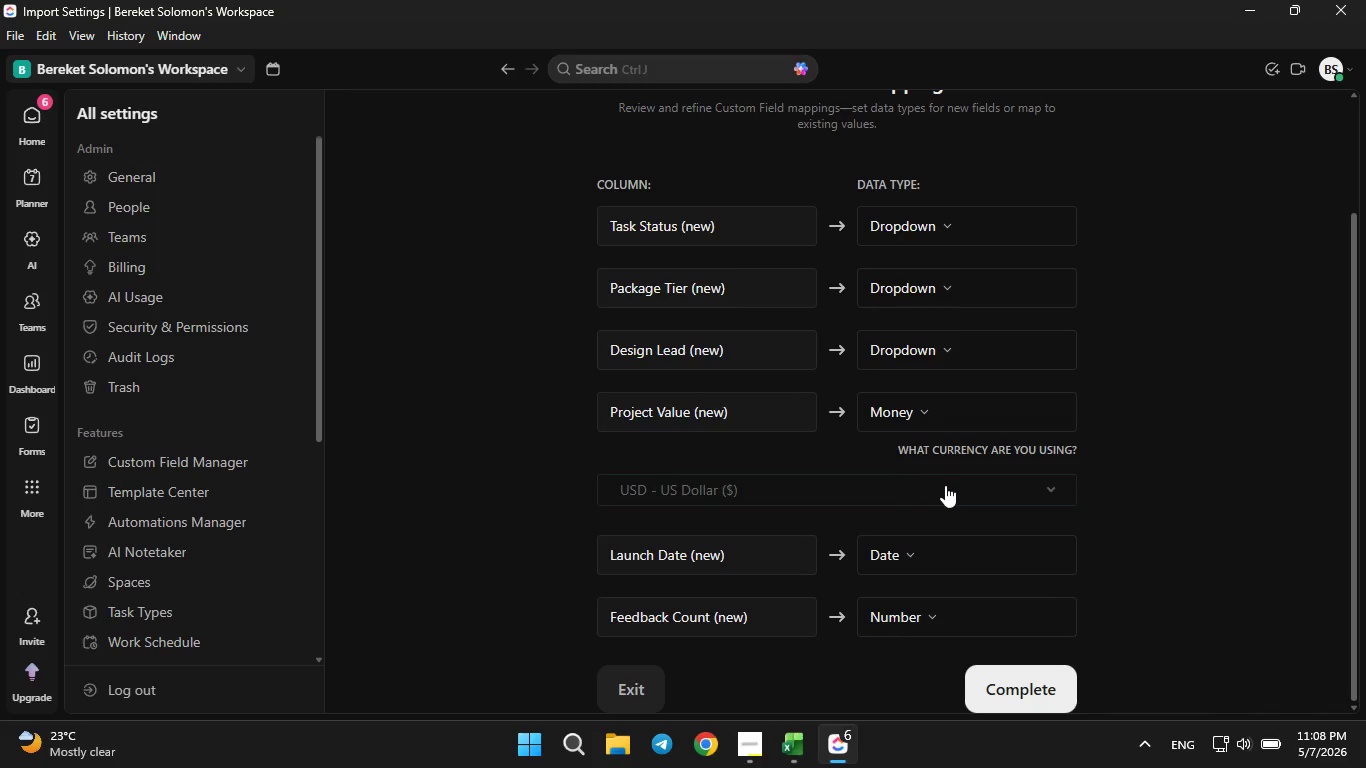 
scroll: coordinate [944, 485], scroll_direction: none, amount: 0.0
 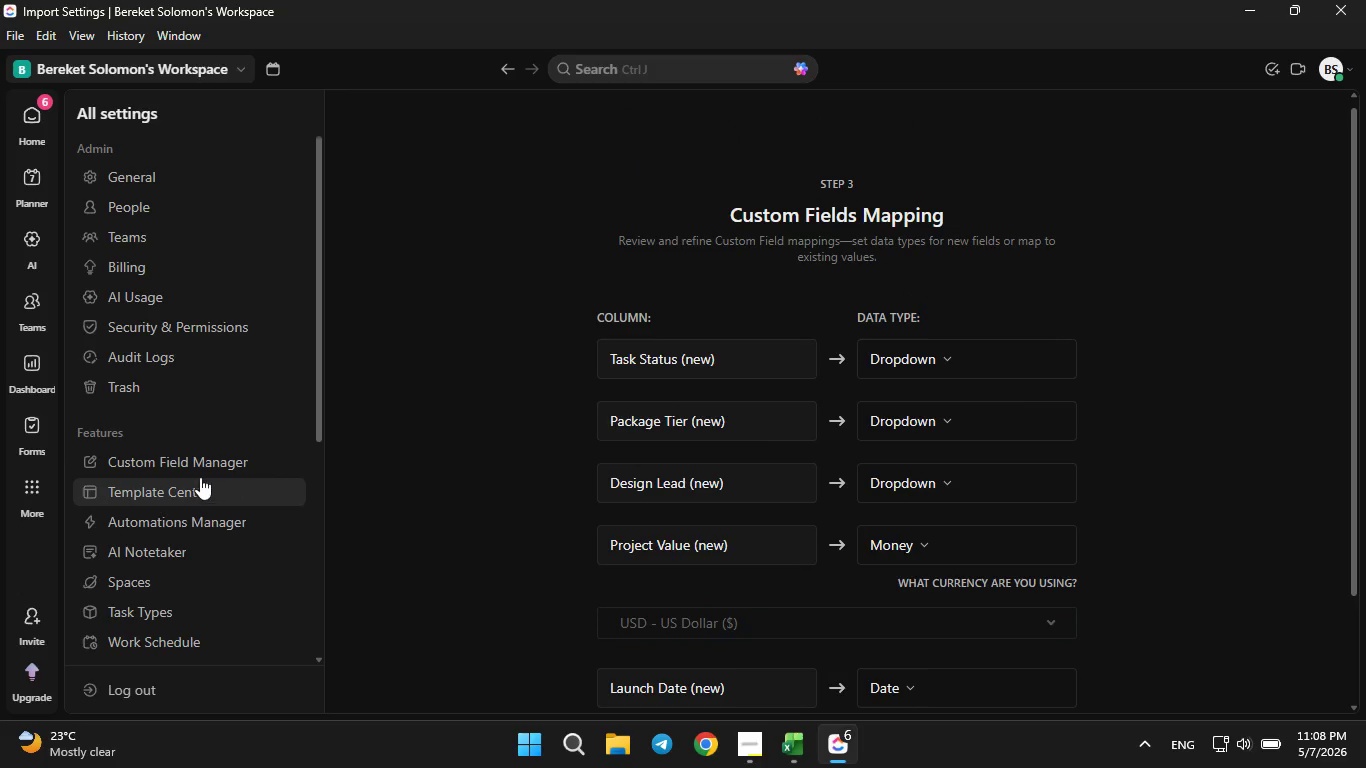 
left_click([194, 469])
 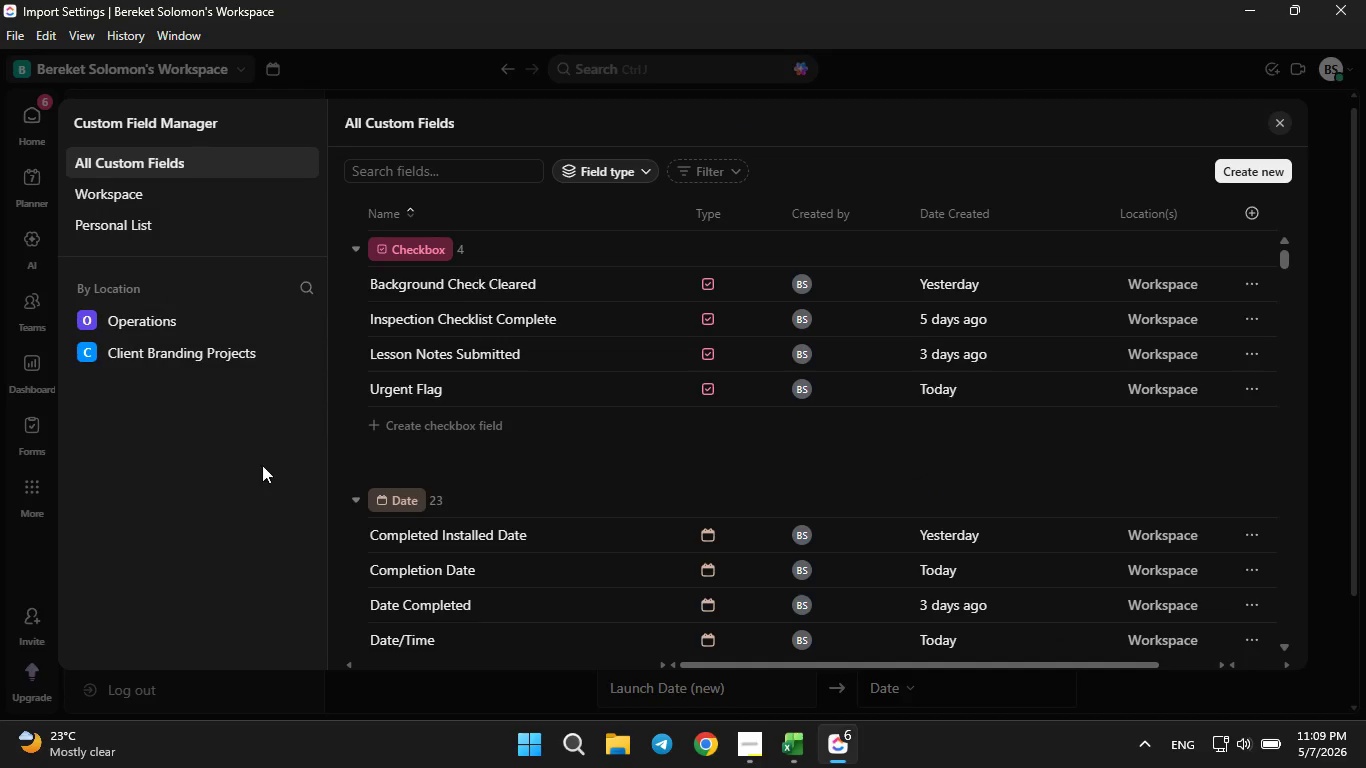 
wait(5.09)
 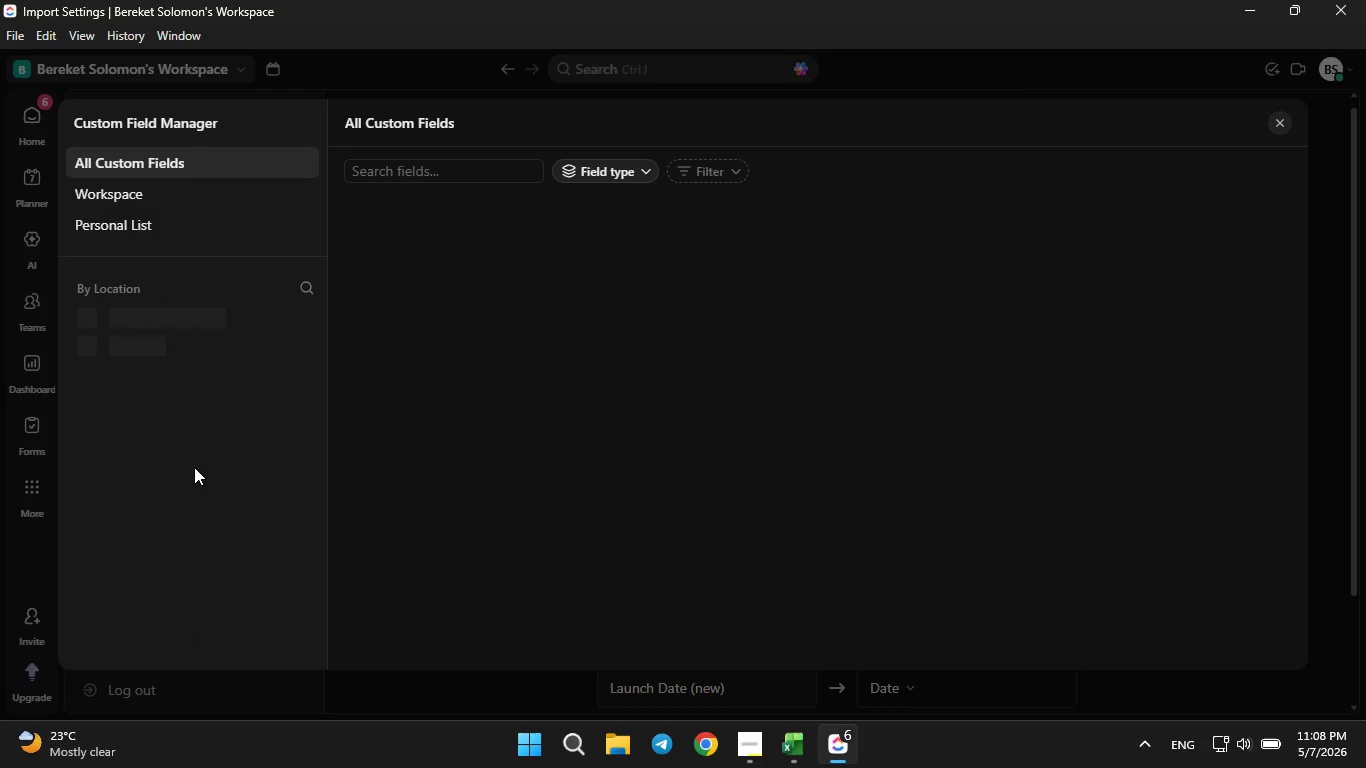 
left_click([179, 343])
 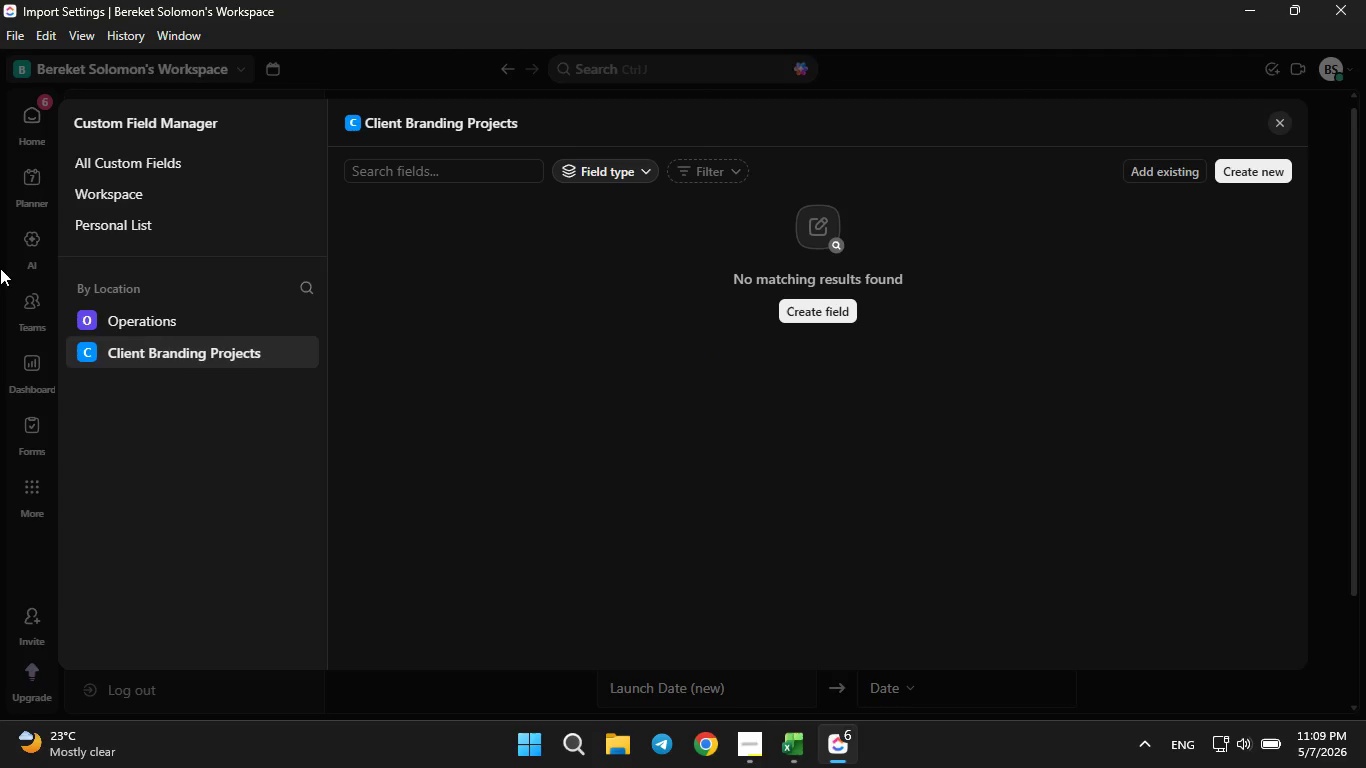 
left_click([81, 356])
 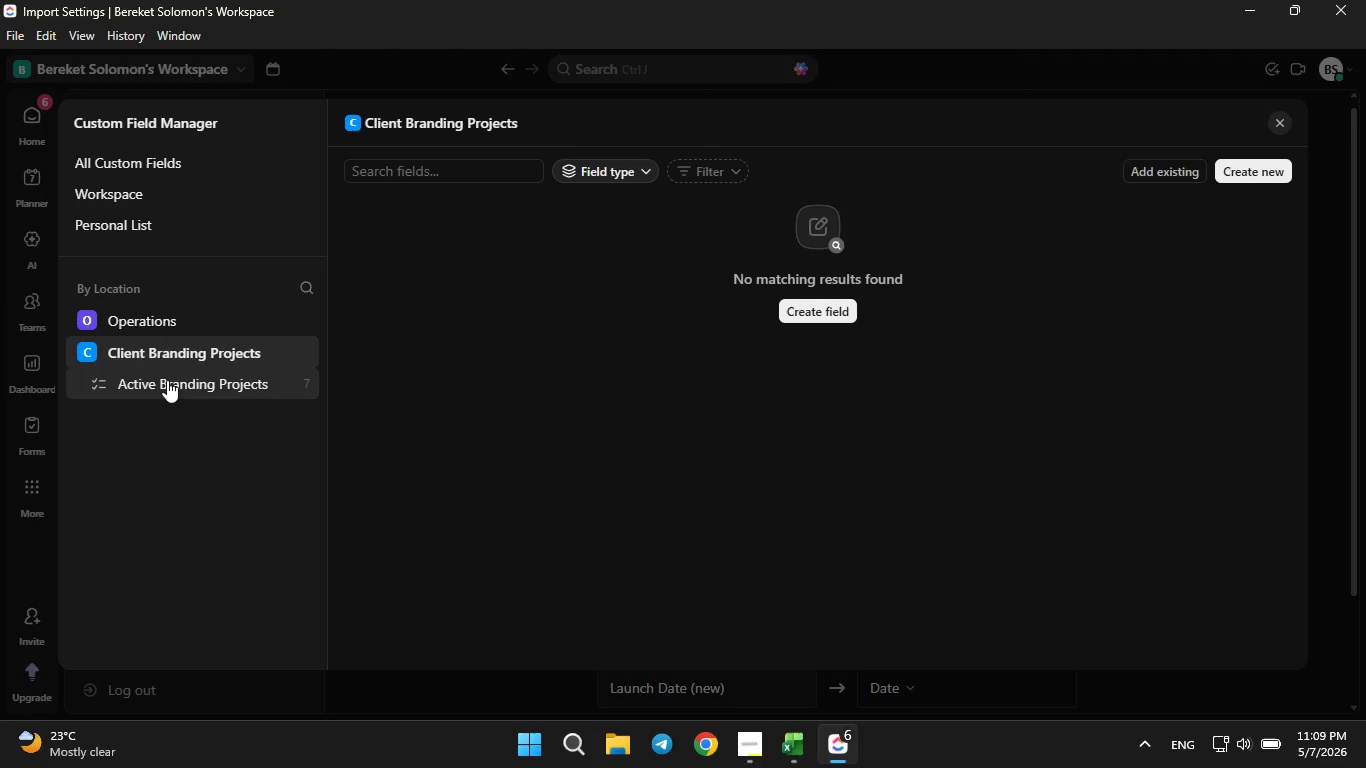 
left_click([167, 380])
 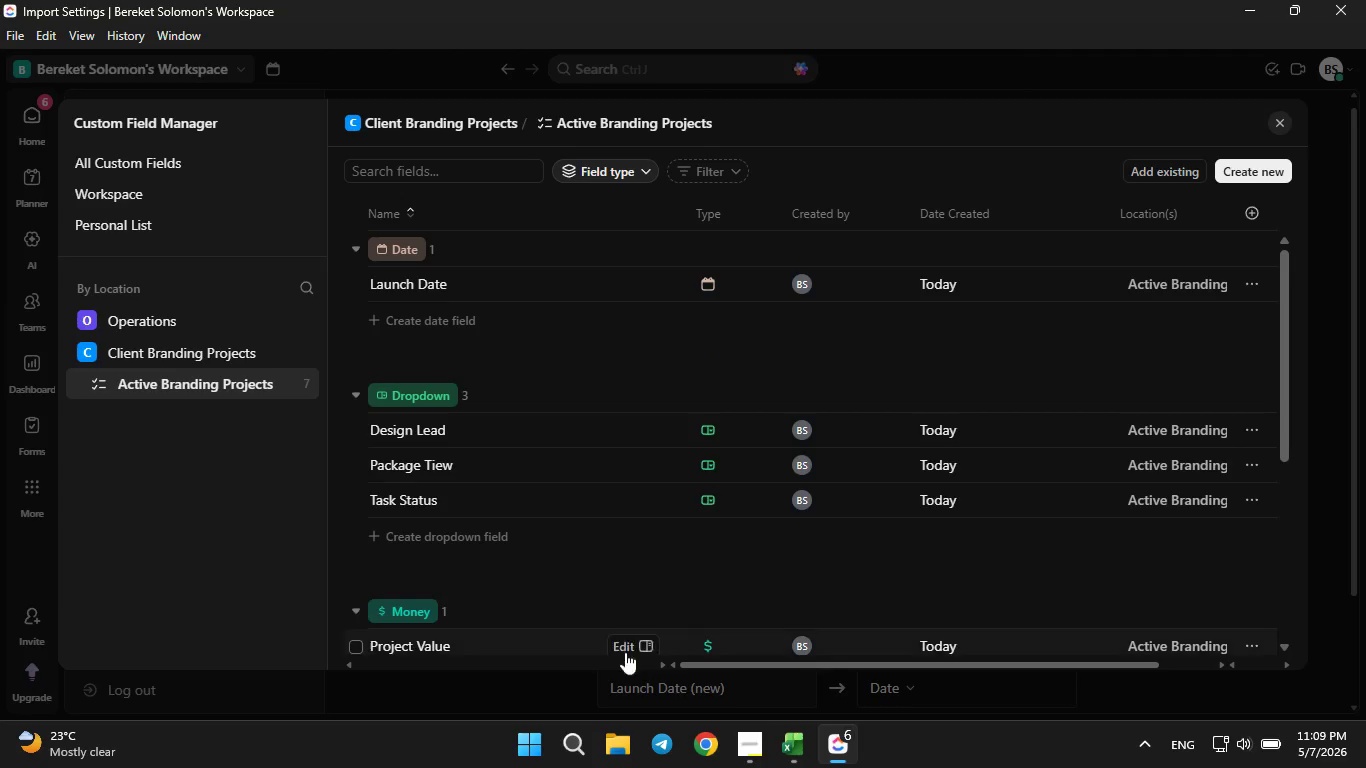 
wait(5.75)
 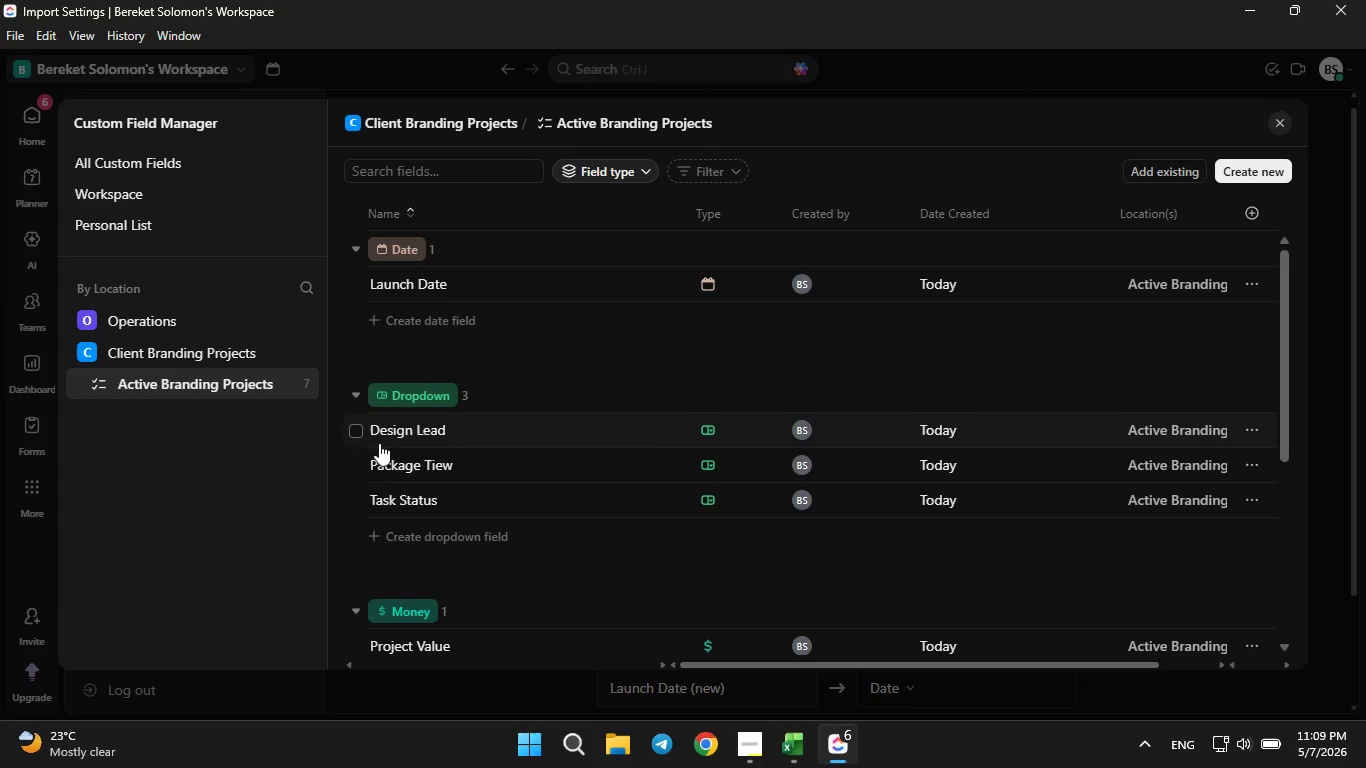 
scroll: coordinate [663, 591], scroll_direction: down, amount: 4.0
 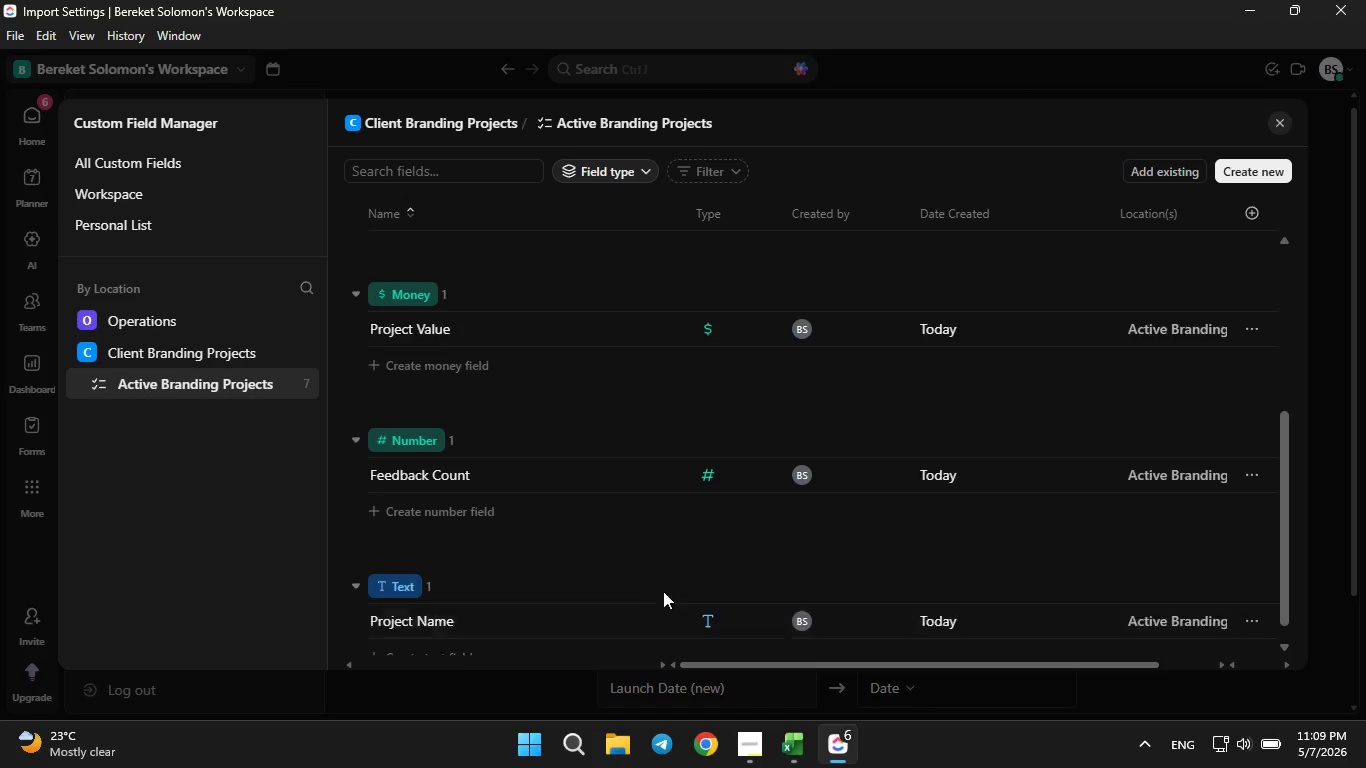 
scroll: coordinate [663, 591], scroll_direction: up, amount: 2.0
 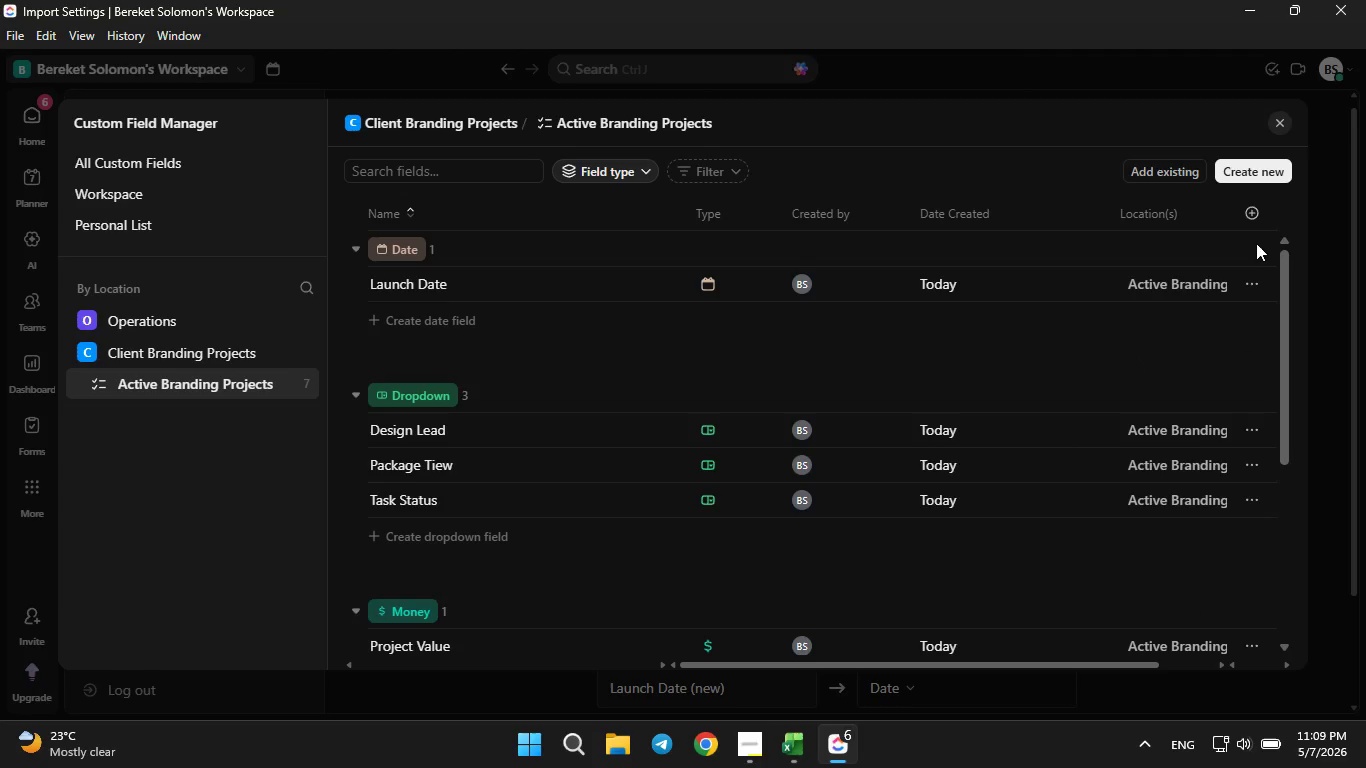 
left_click([1277, 116])
 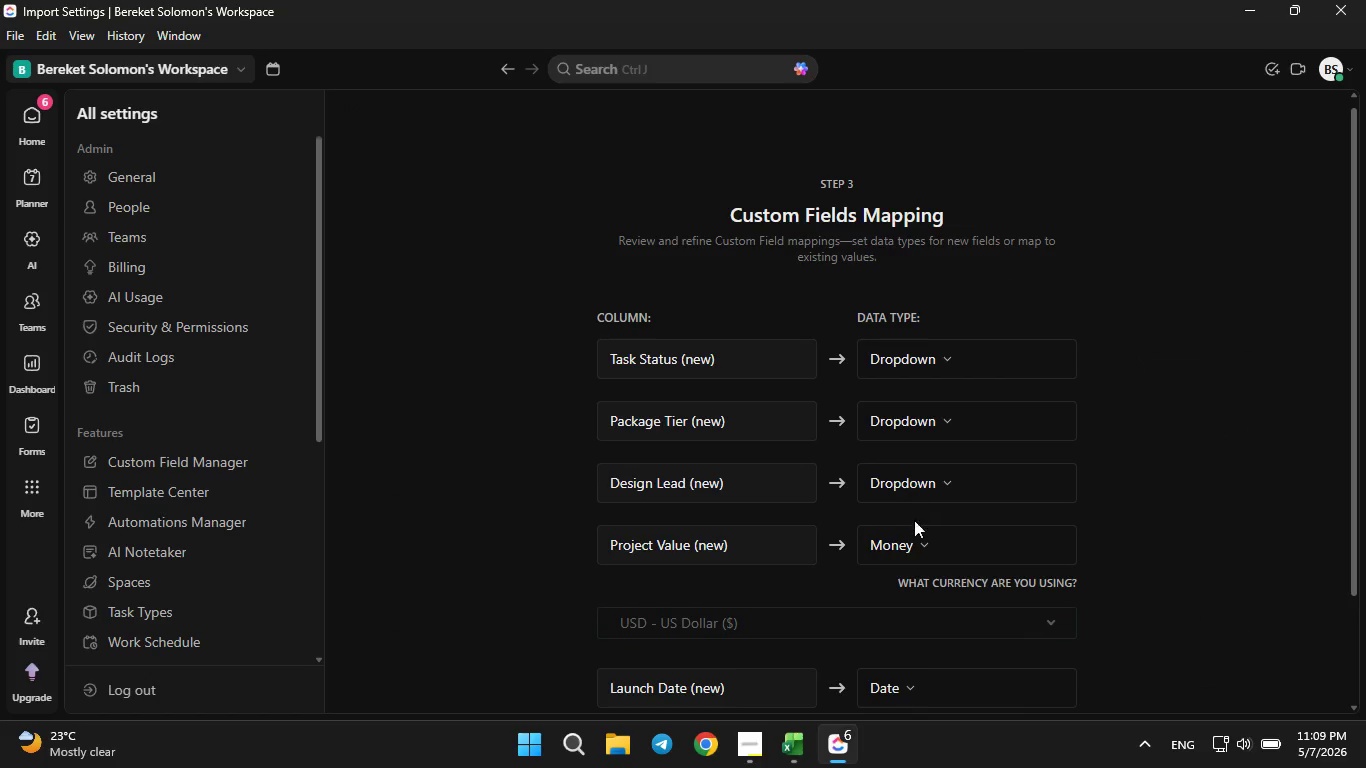 
scroll: coordinate [906, 554], scroll_direction: down, amount: 1.0
 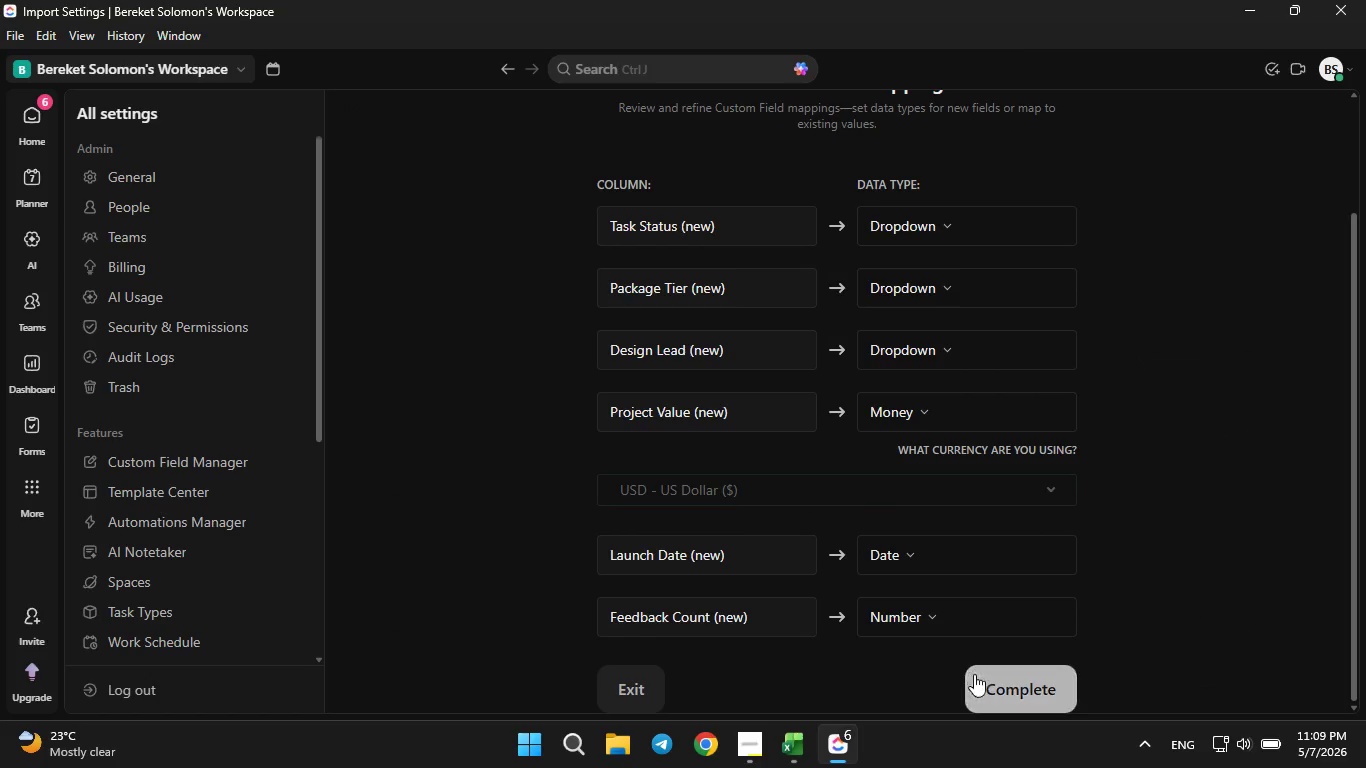 
left_click([976, 678])
 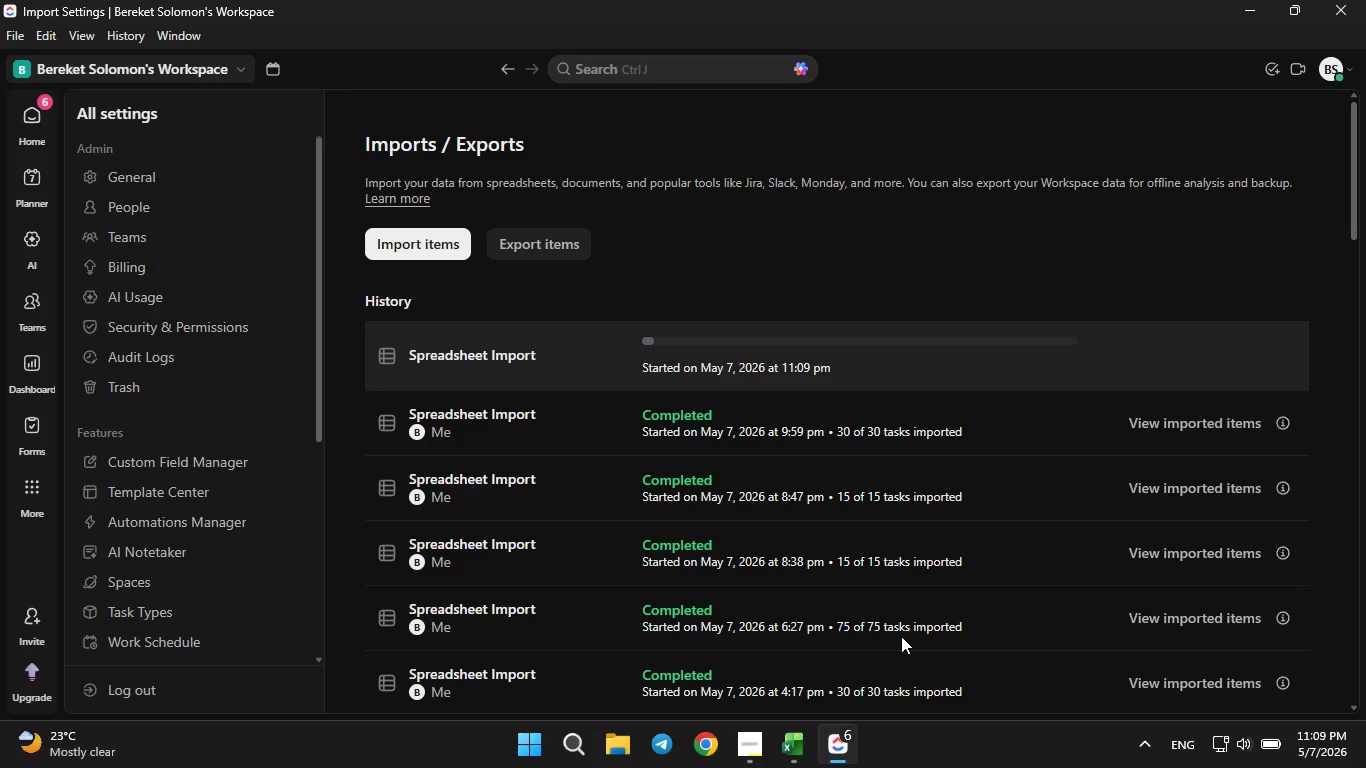 
left_click([759, 759])